 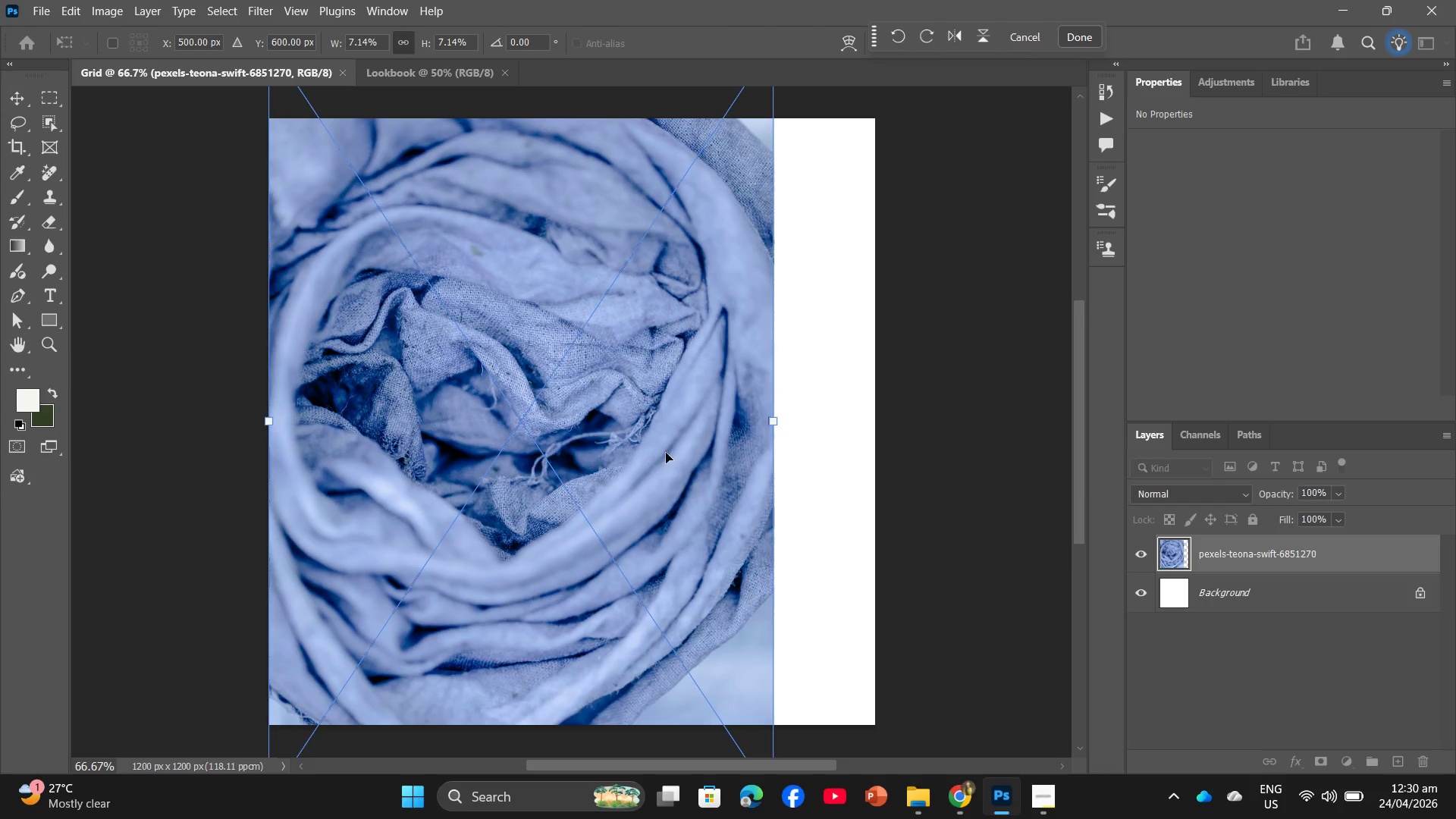 
left_click_drag(start_coordinate=[777, 420], to_coordinate=[876, 426])
 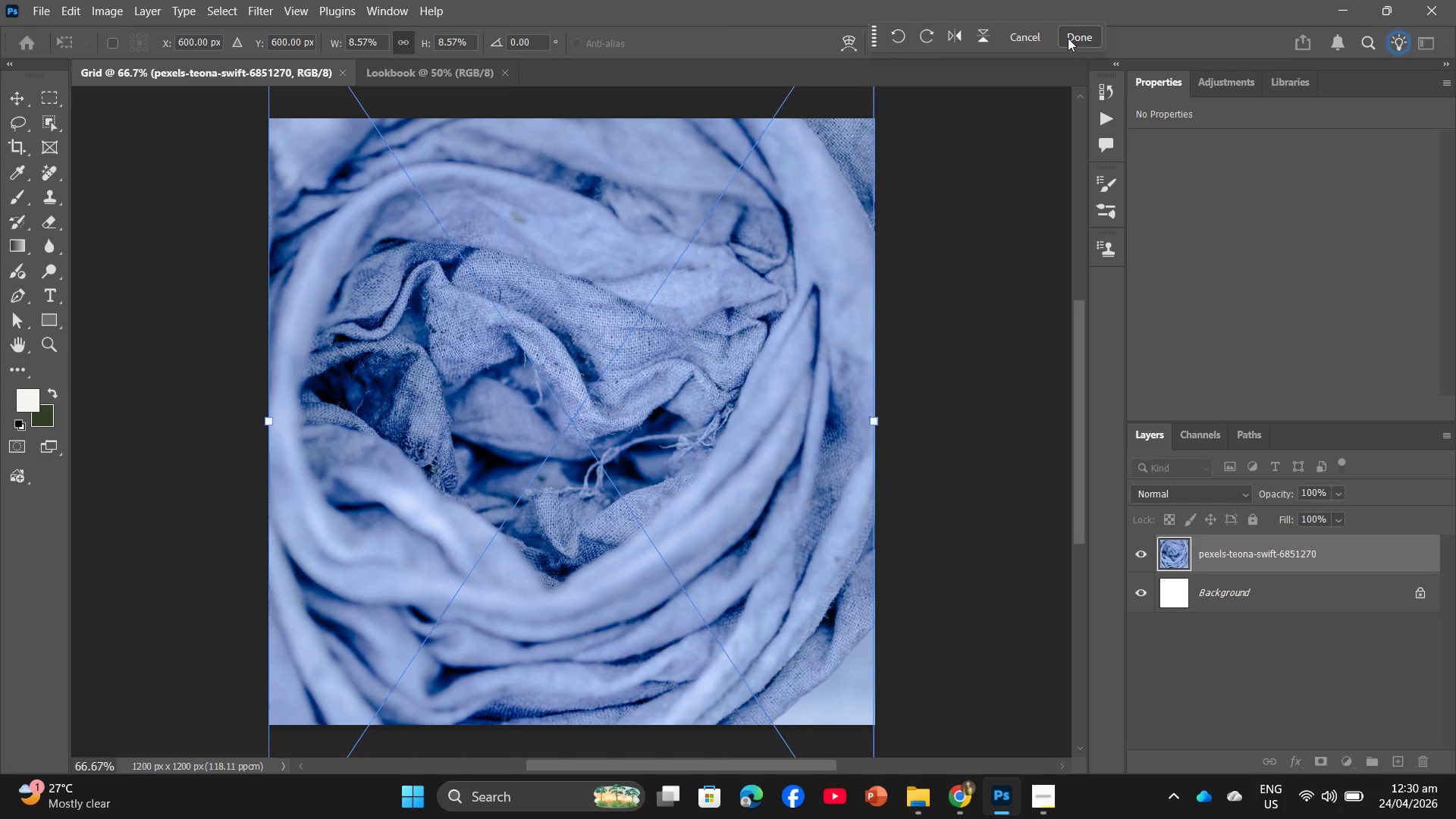 
left_click([1068, 38])
 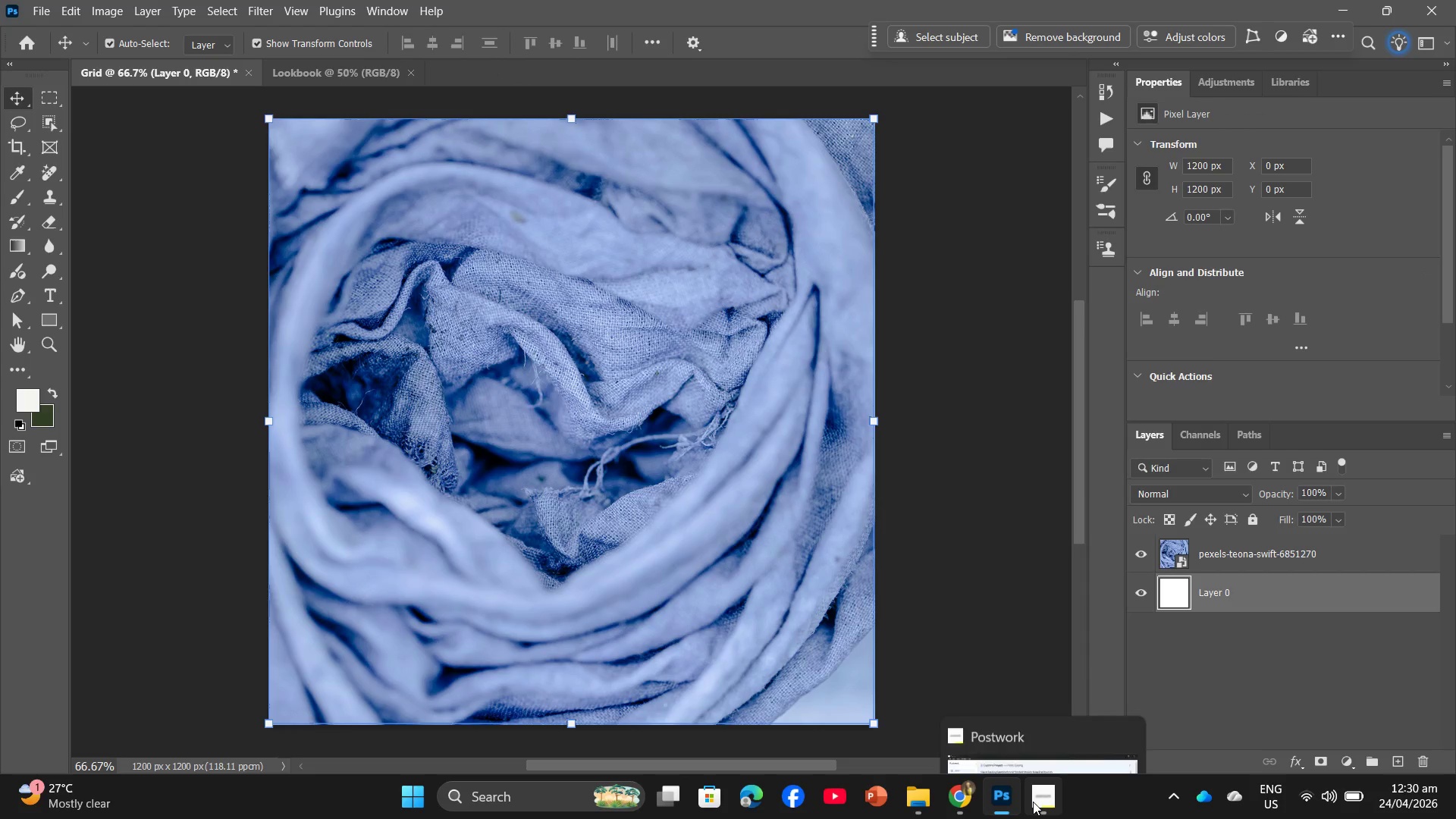 
wait(6.92)
 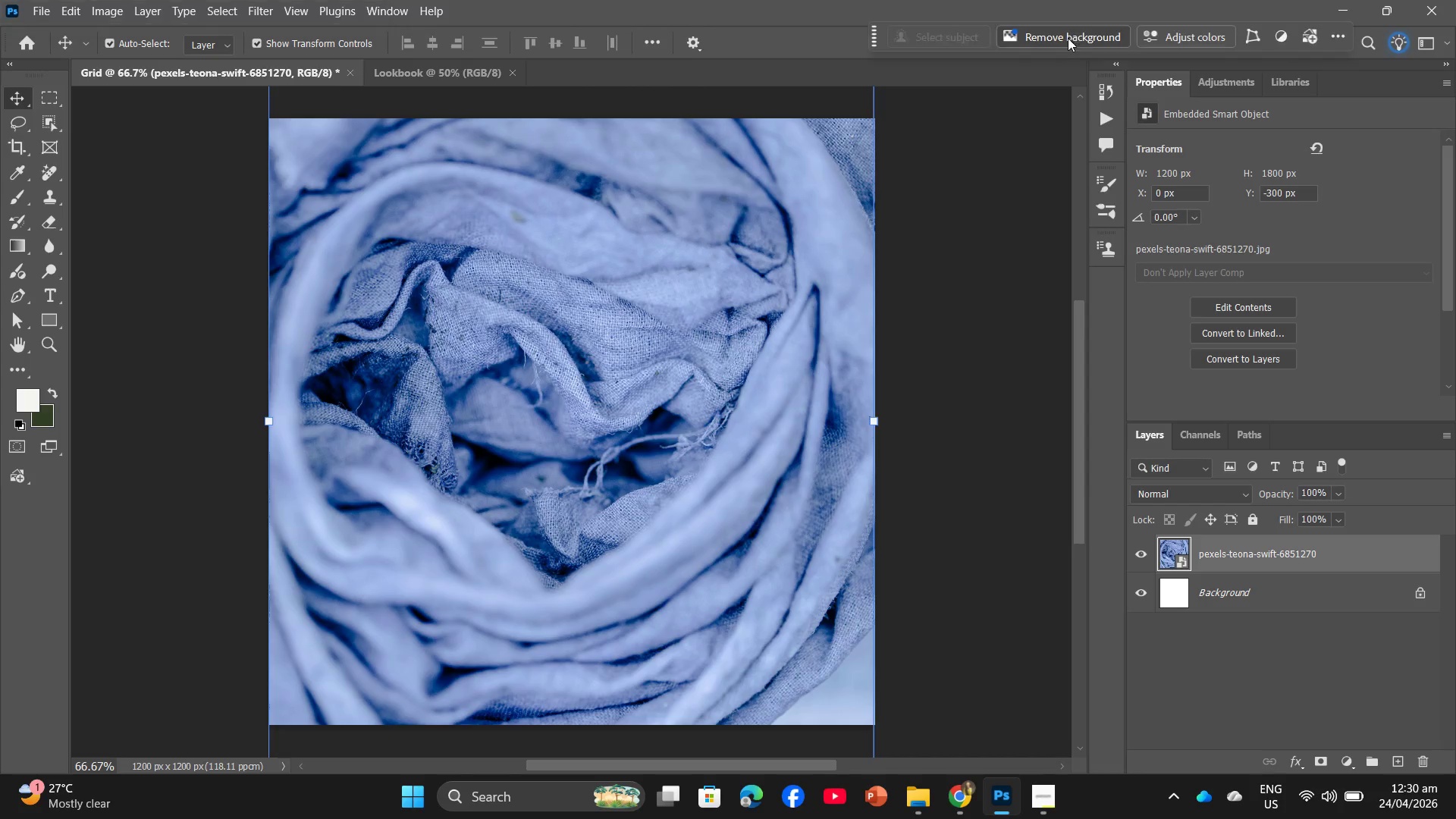 
left_click([946, 796])
 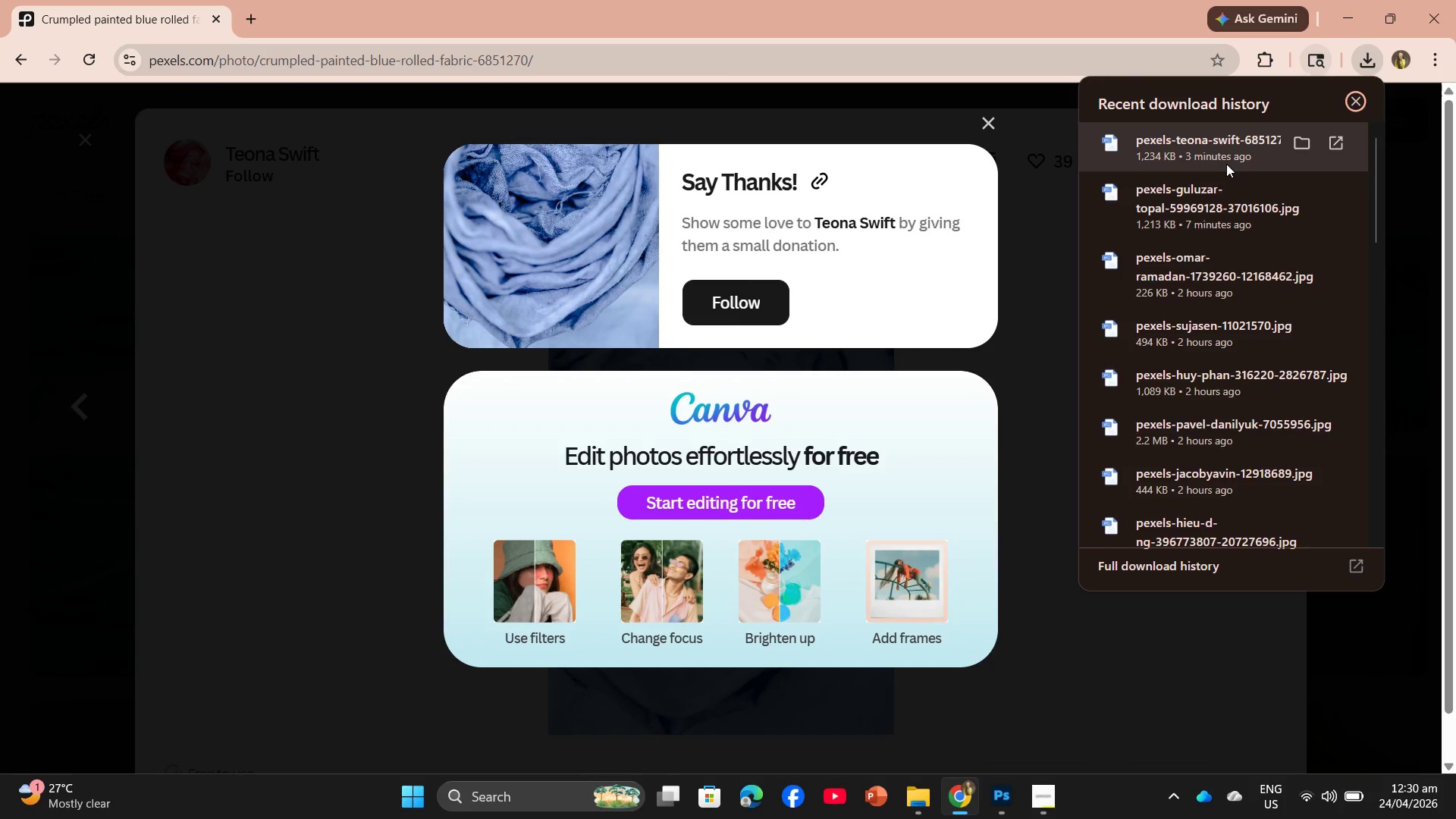 
left_click_drag(start_coordinate=[1230, 149], to_coordinate=[519, 375])
 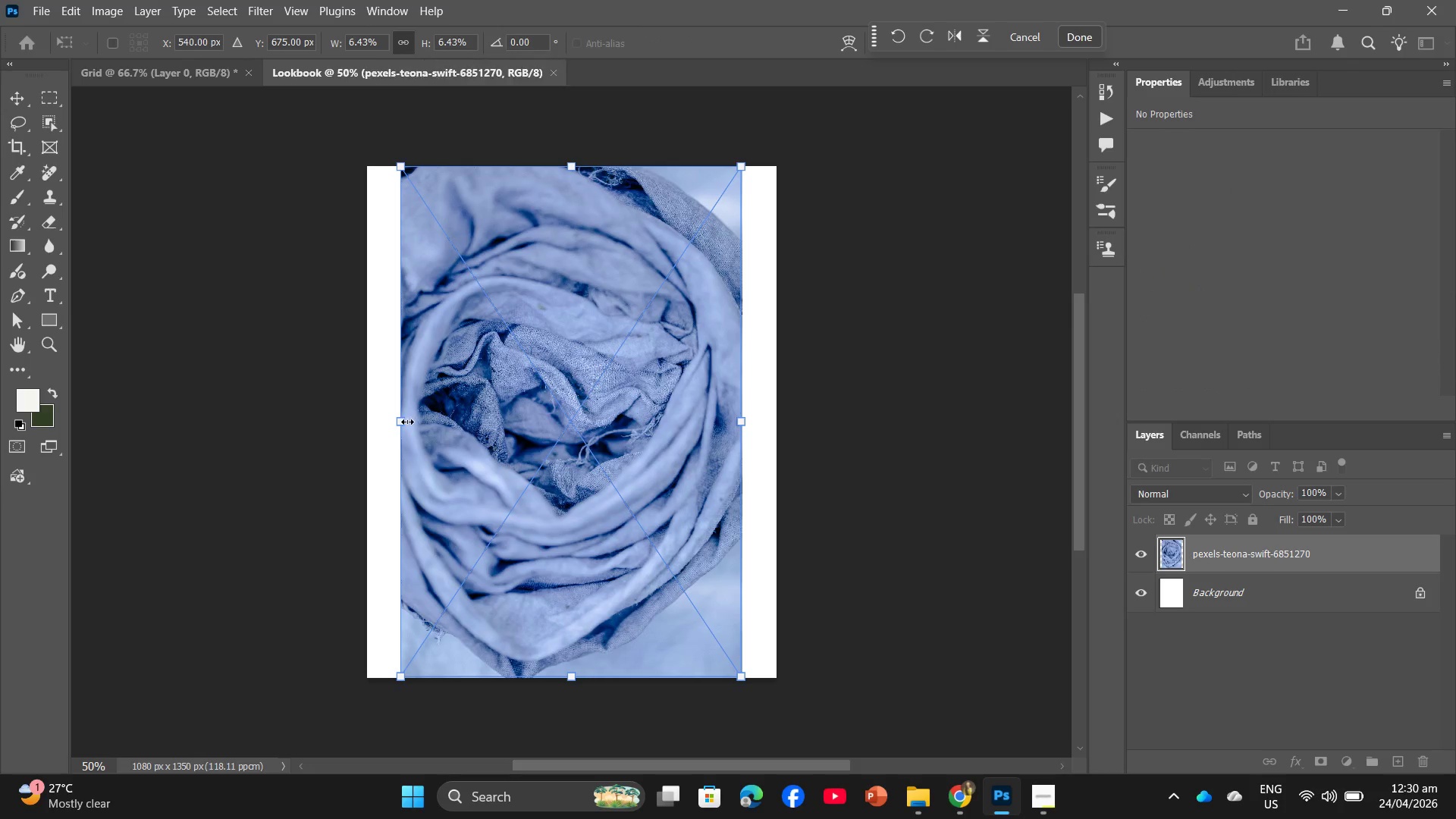 
left_click_drag(start_coordinate=[403, 424], to_coordinate=[369, 417])
 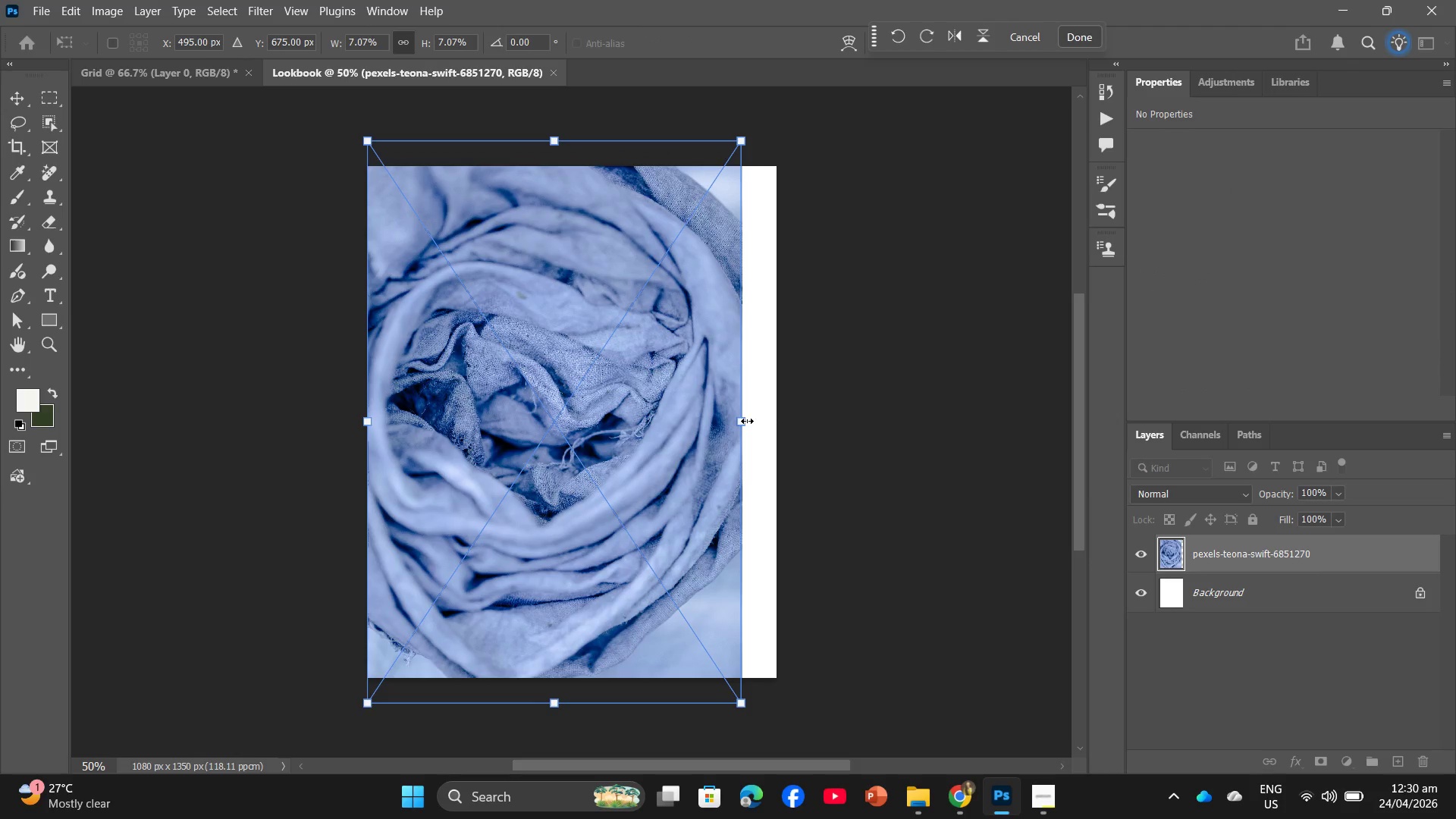 
left_click_drag(start_coordinate=[740, 421], to_coordinate=[776, 417])
 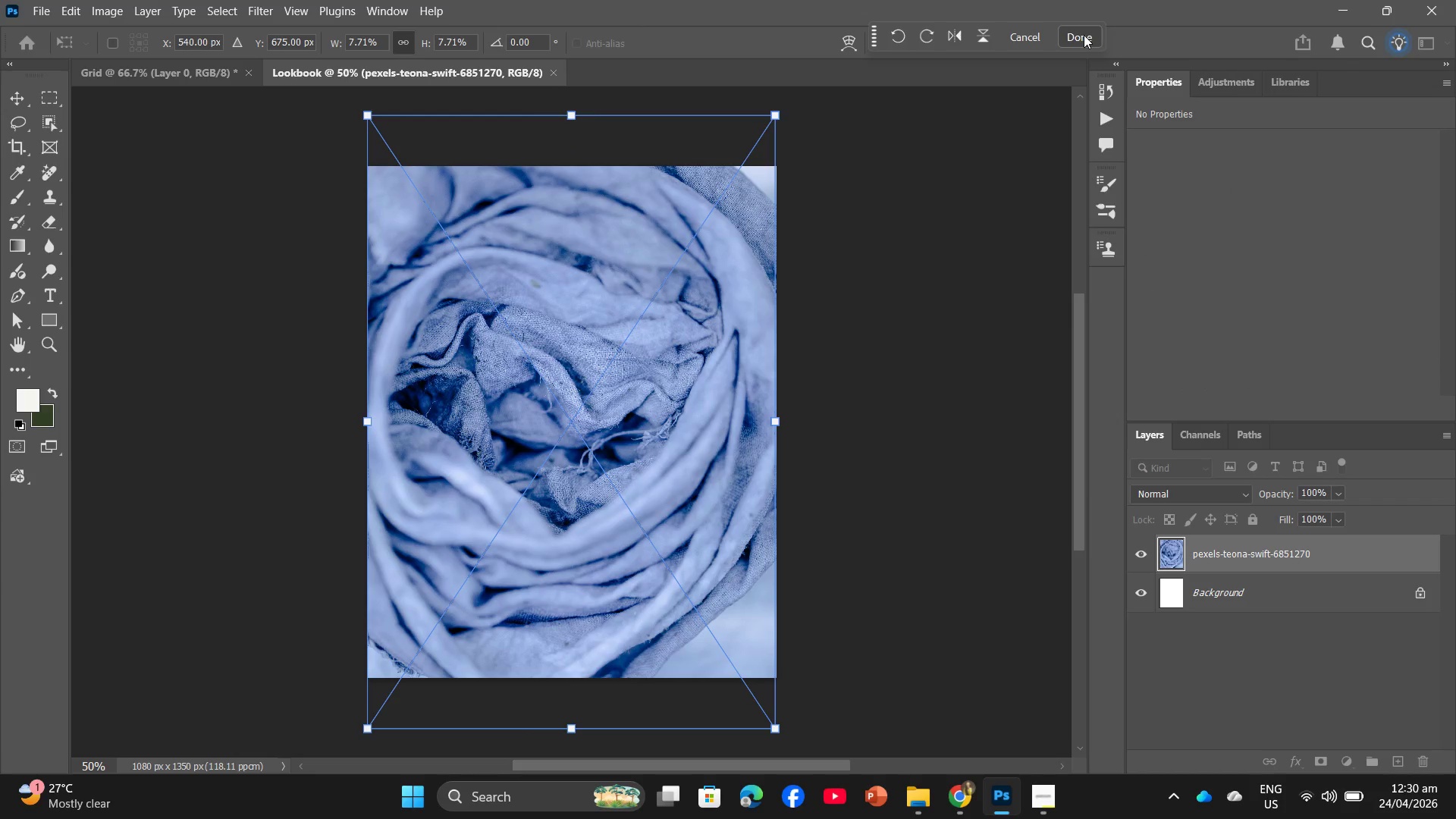 
left_click([1084, 35])
 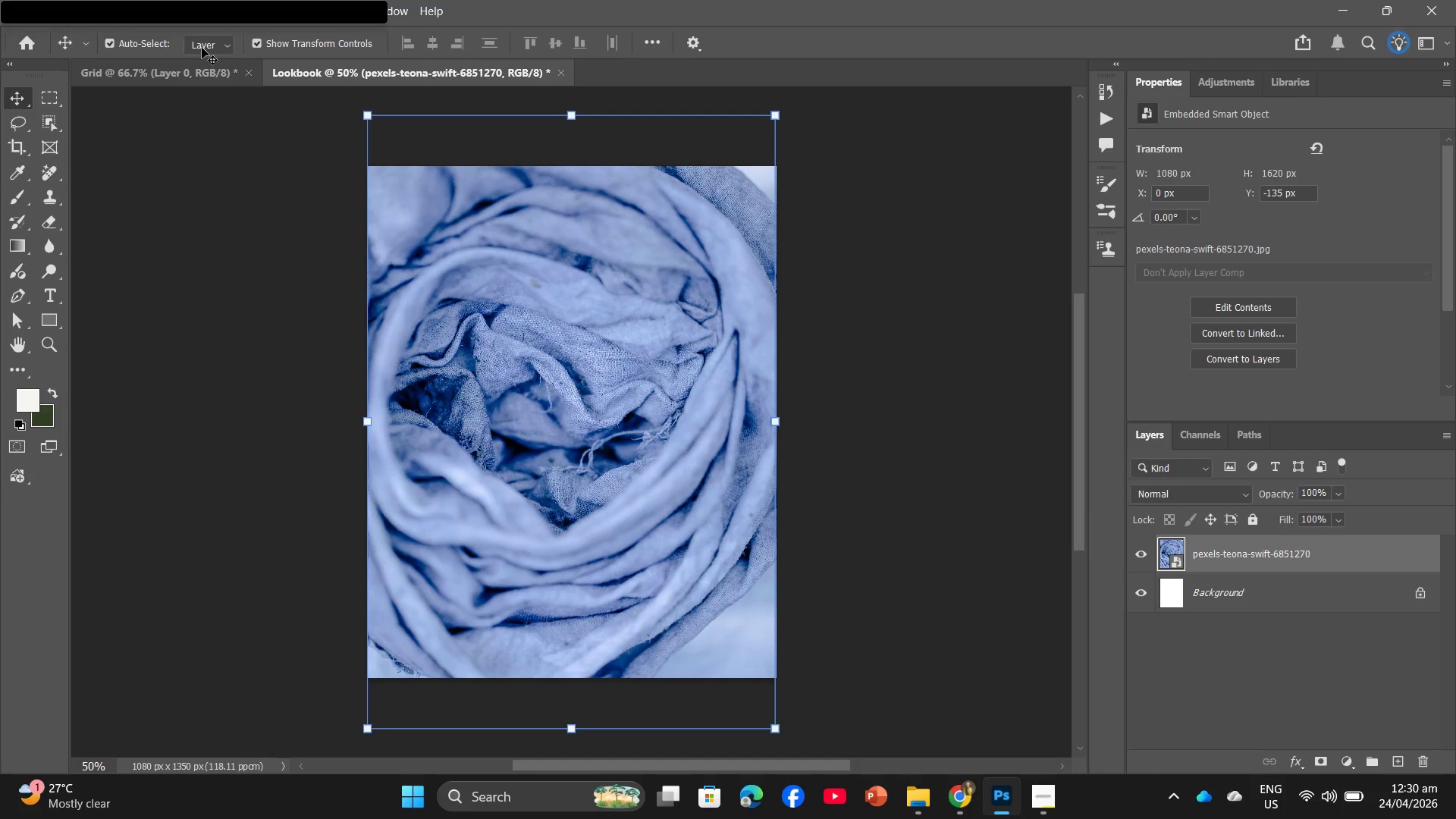 
left_click([194, 80])
 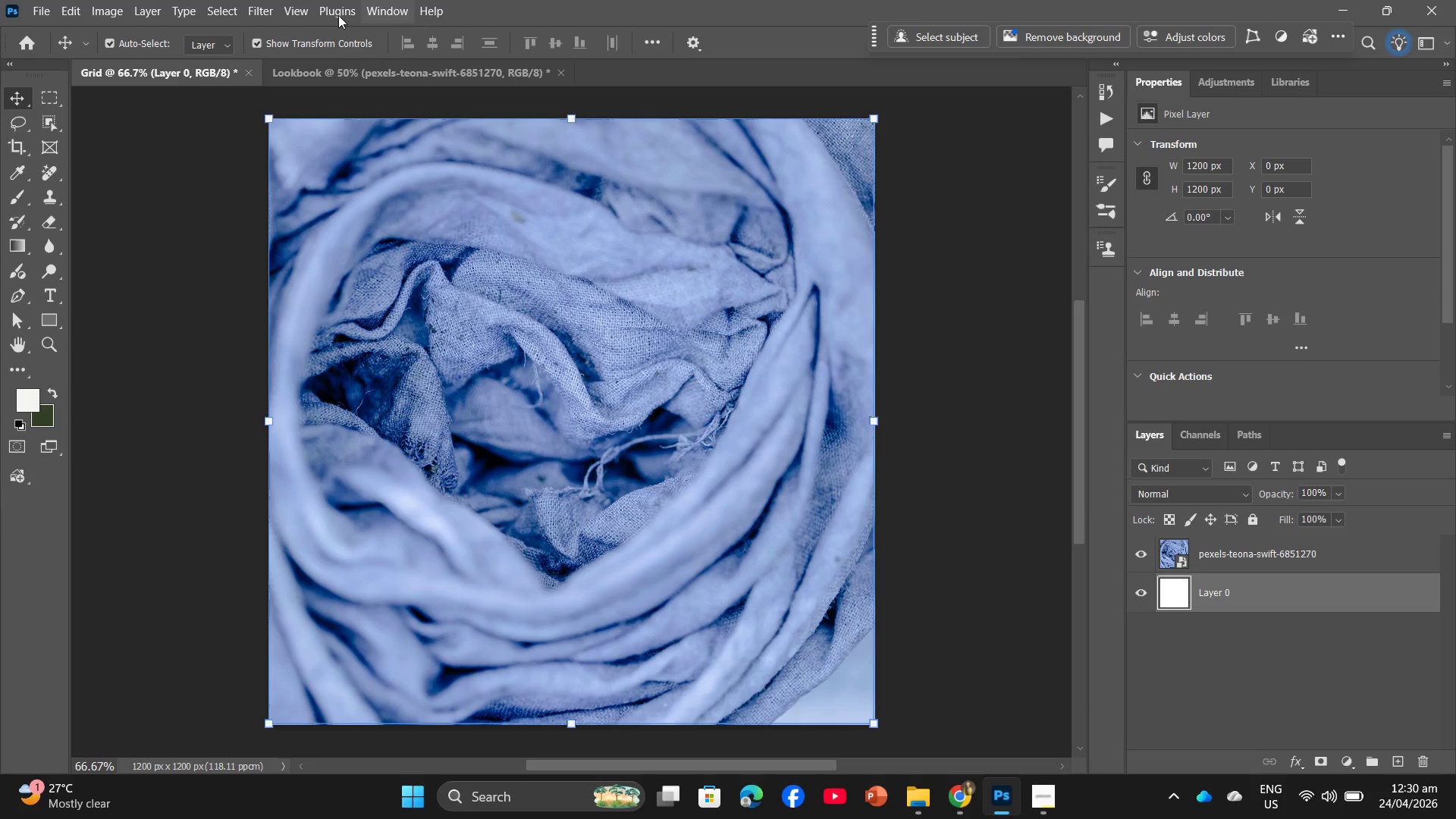 
left_click([265, 4])
 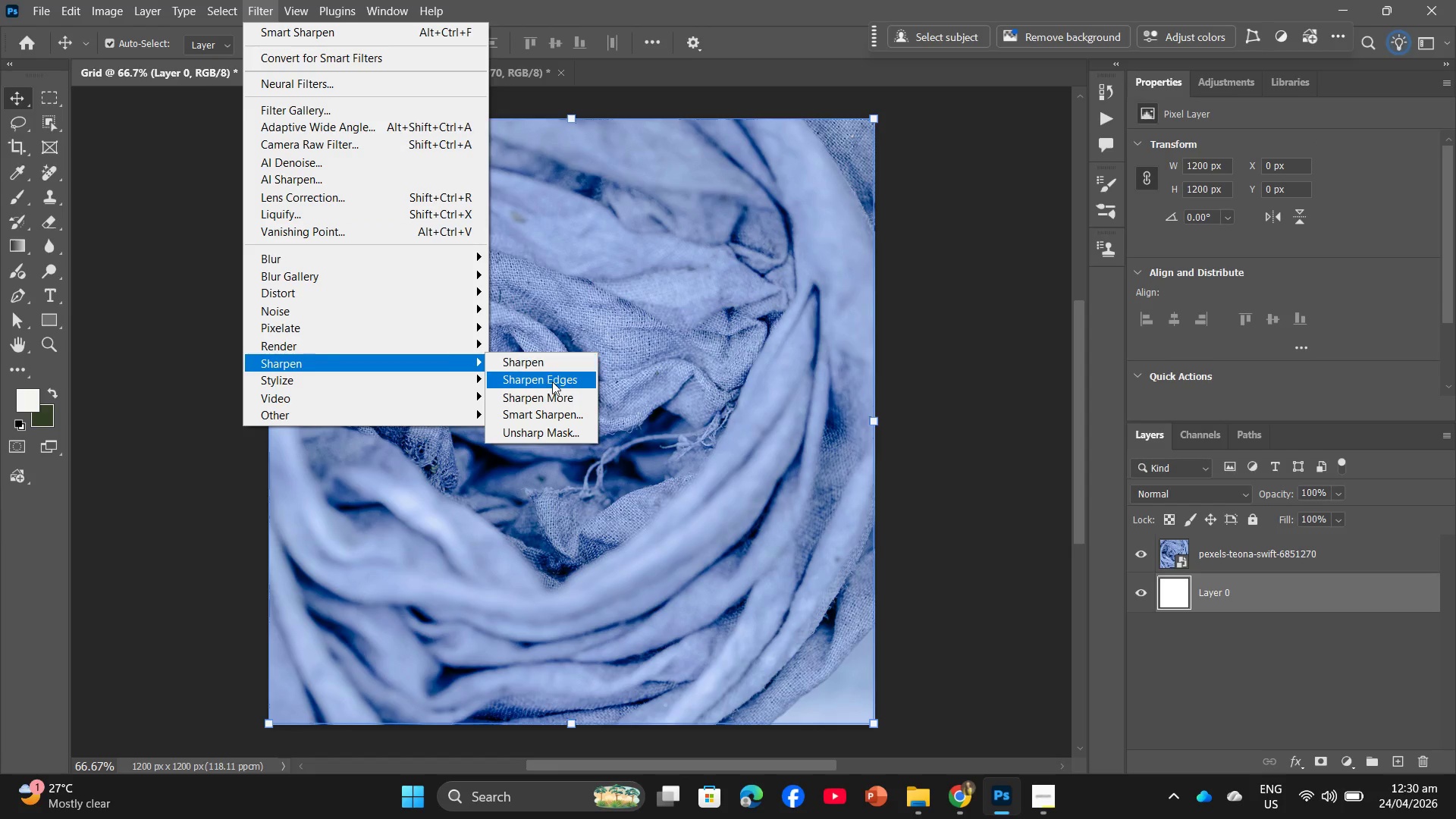 
left_click([551, 413])
 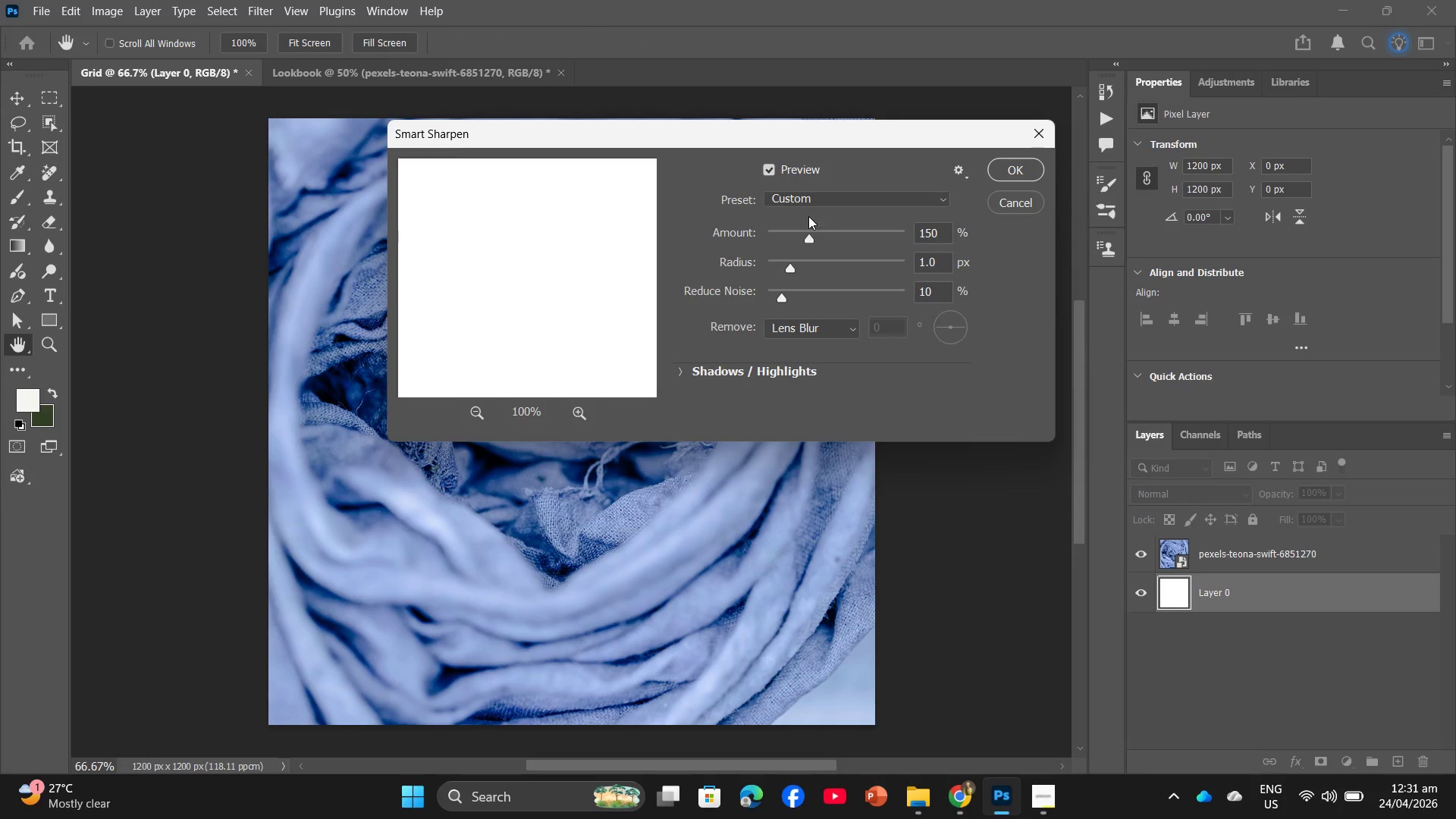 
wait(12.64)
 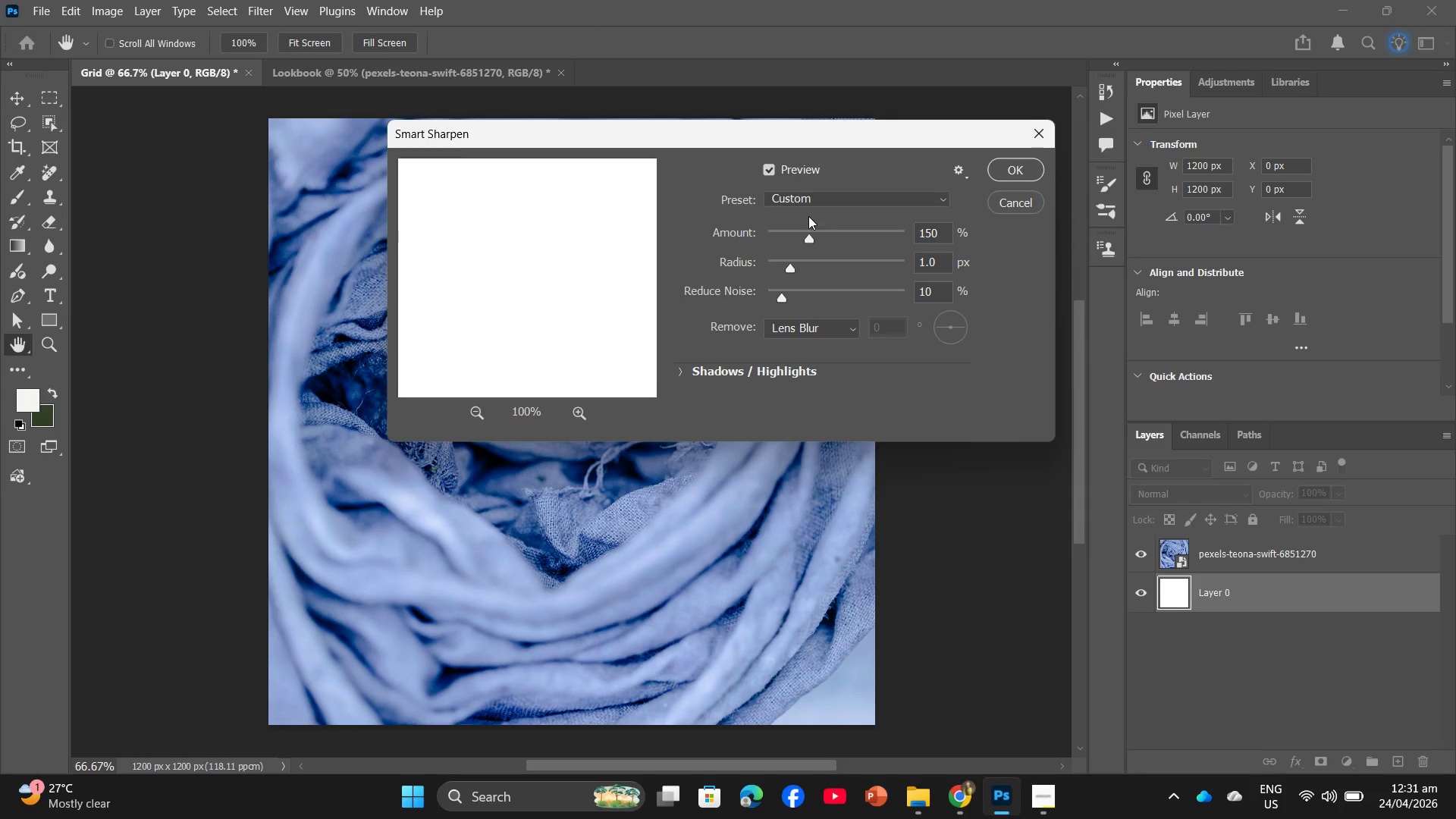 
left_click_drag(start_coordinate=[808, 234], to_coordinate=[813, 234])
 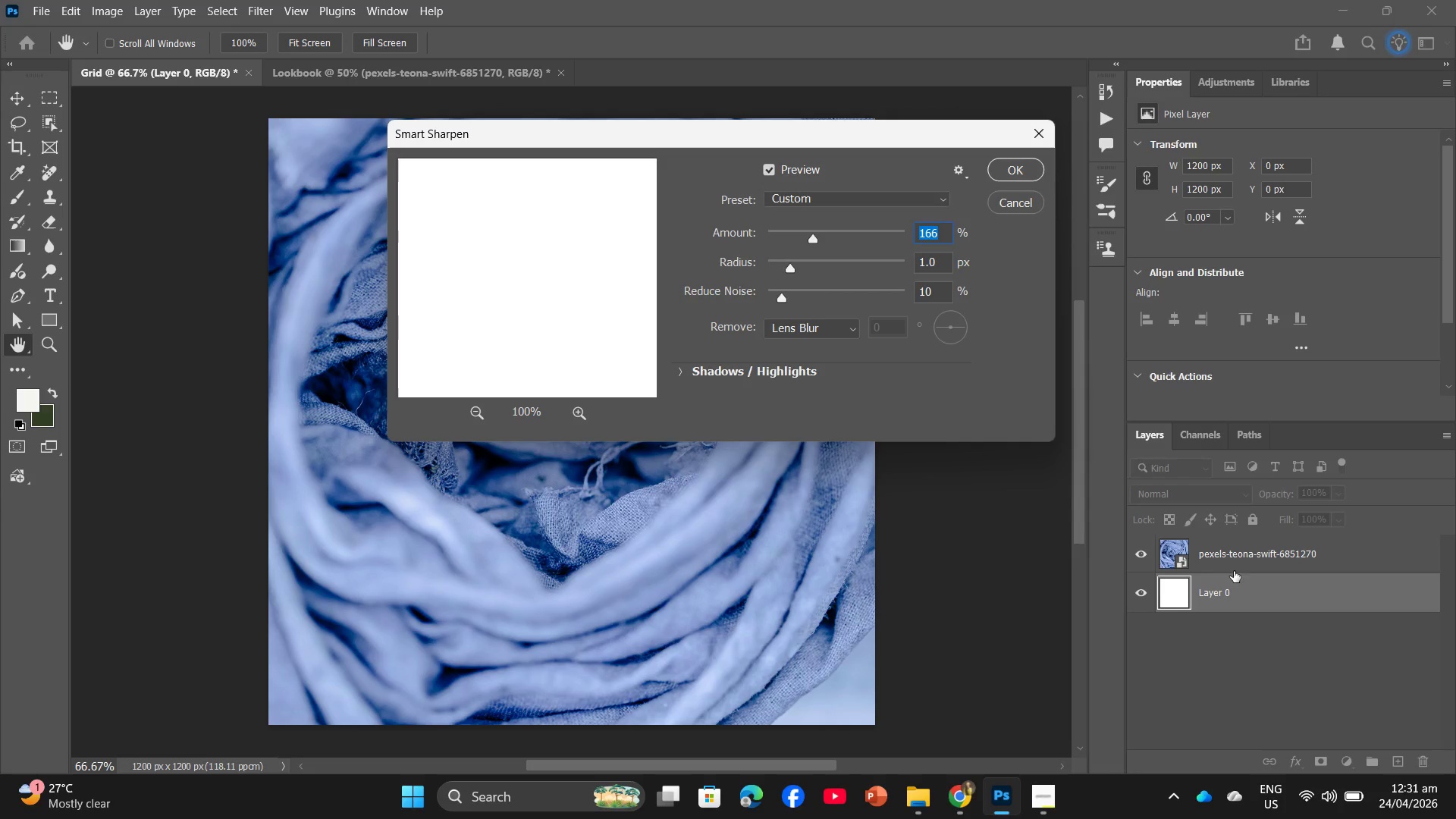 
left_click([1234, 563])
 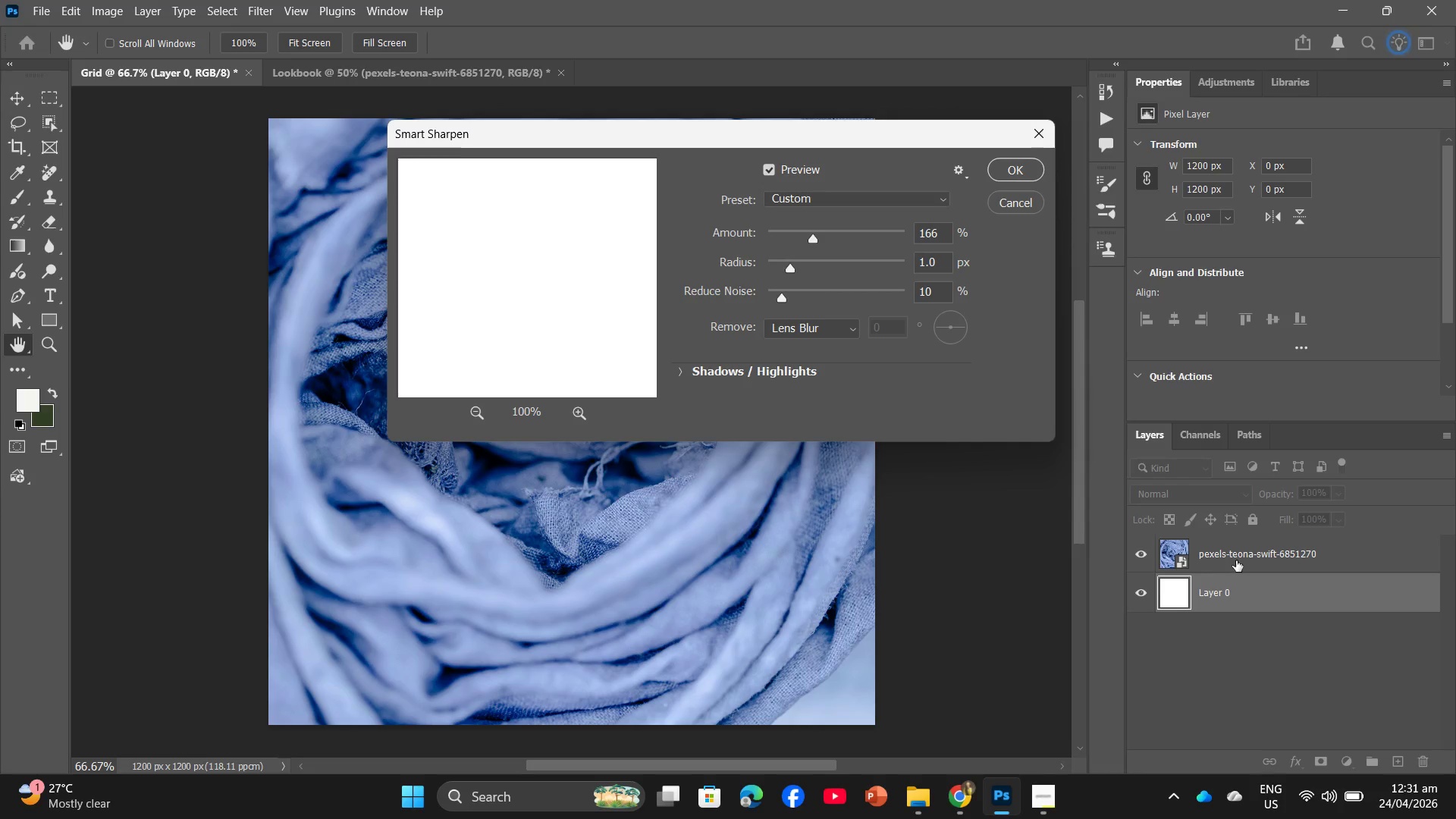 
left_click([1236, 560])
 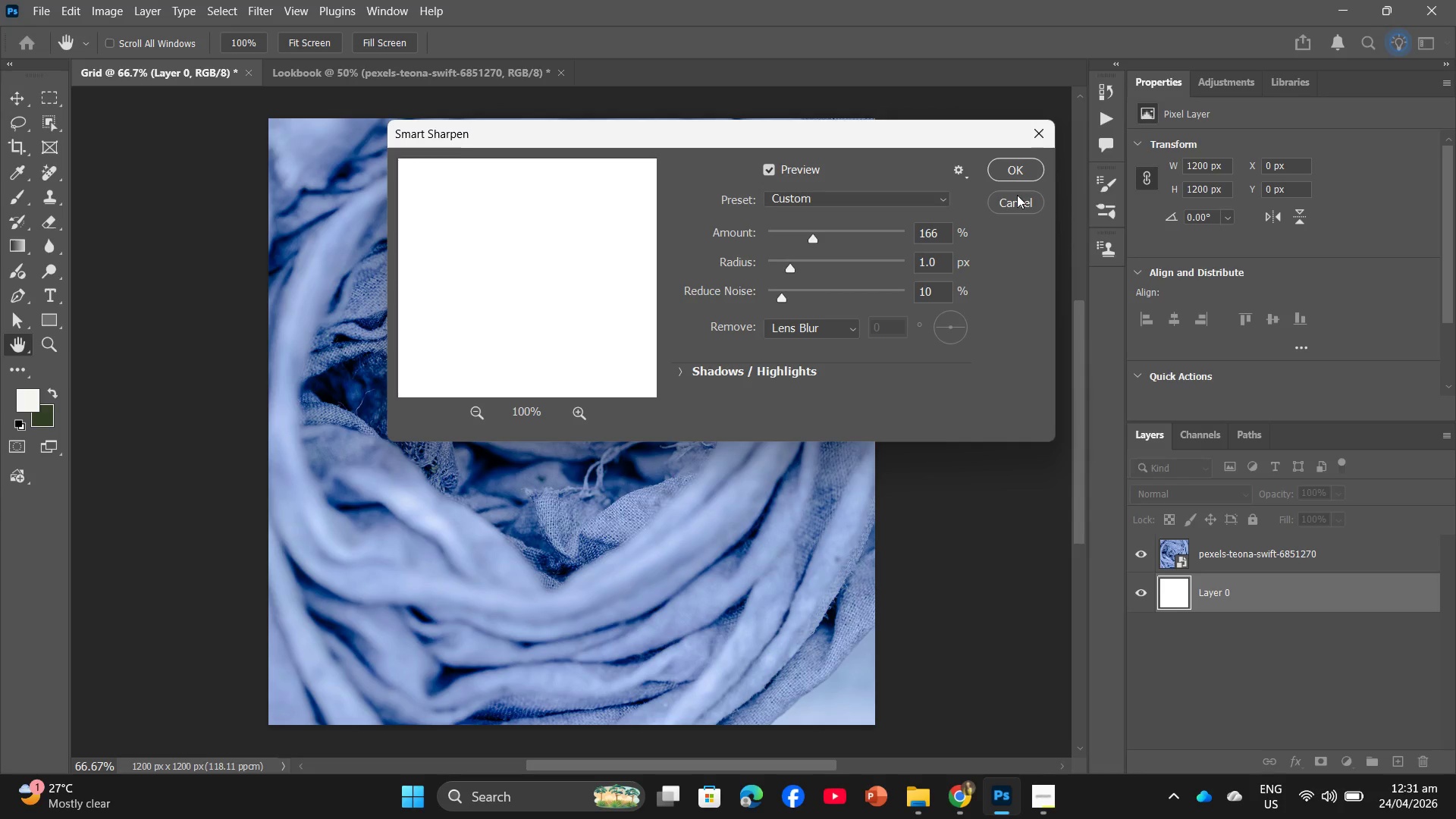 
left_click([1016, 204])
 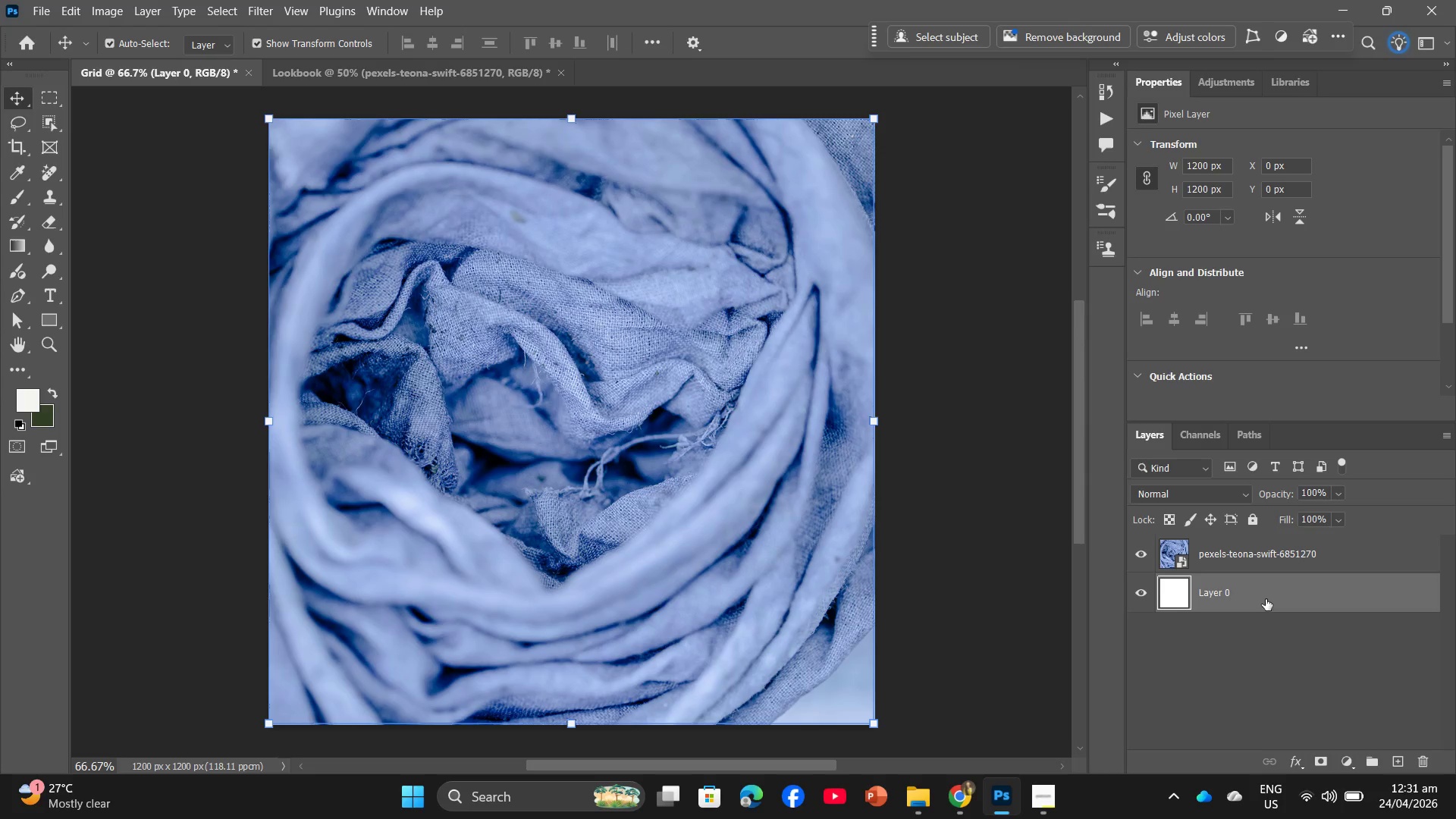 
left_click([1215, 552])
 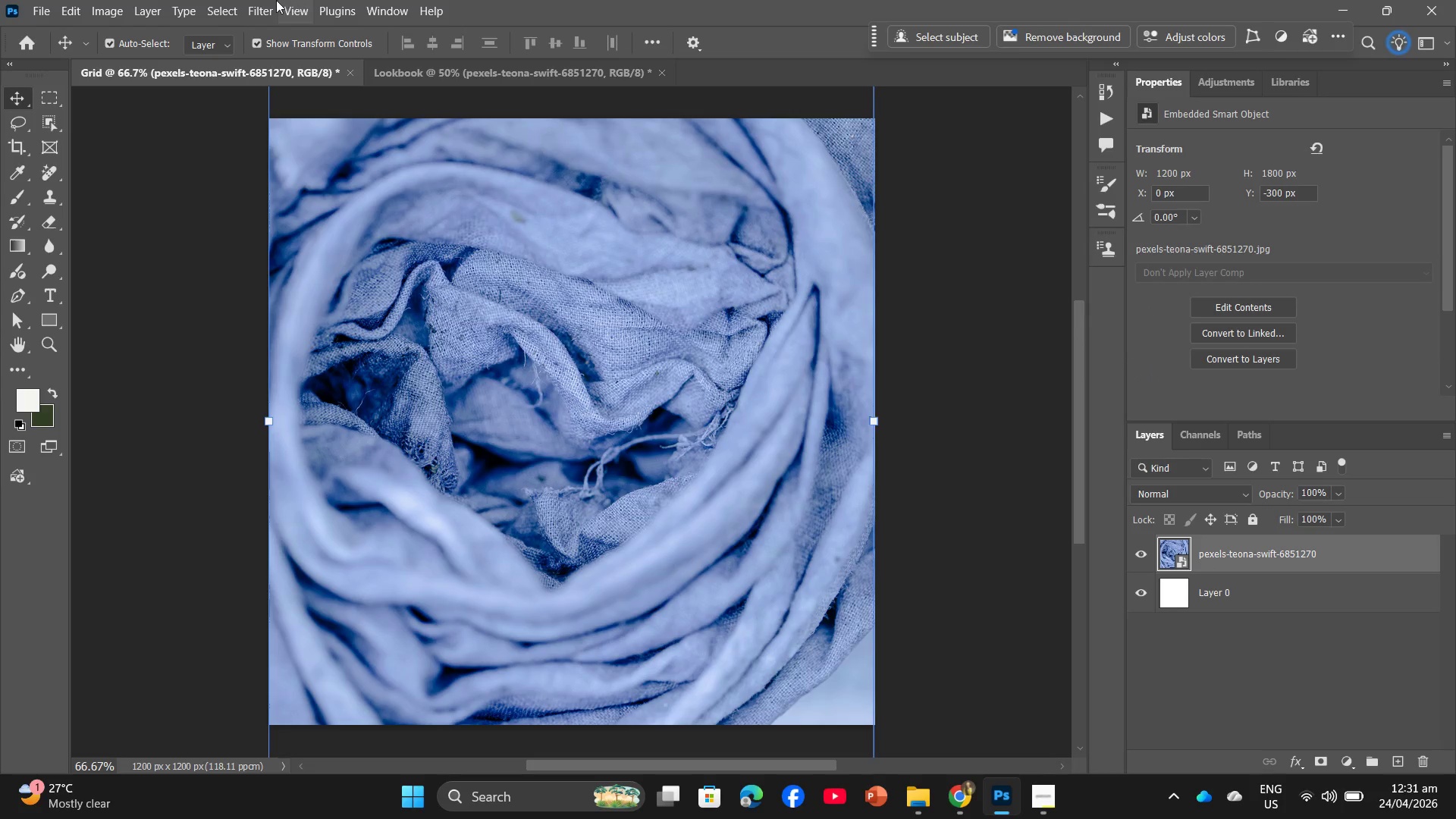 
left_click([267, 0])